 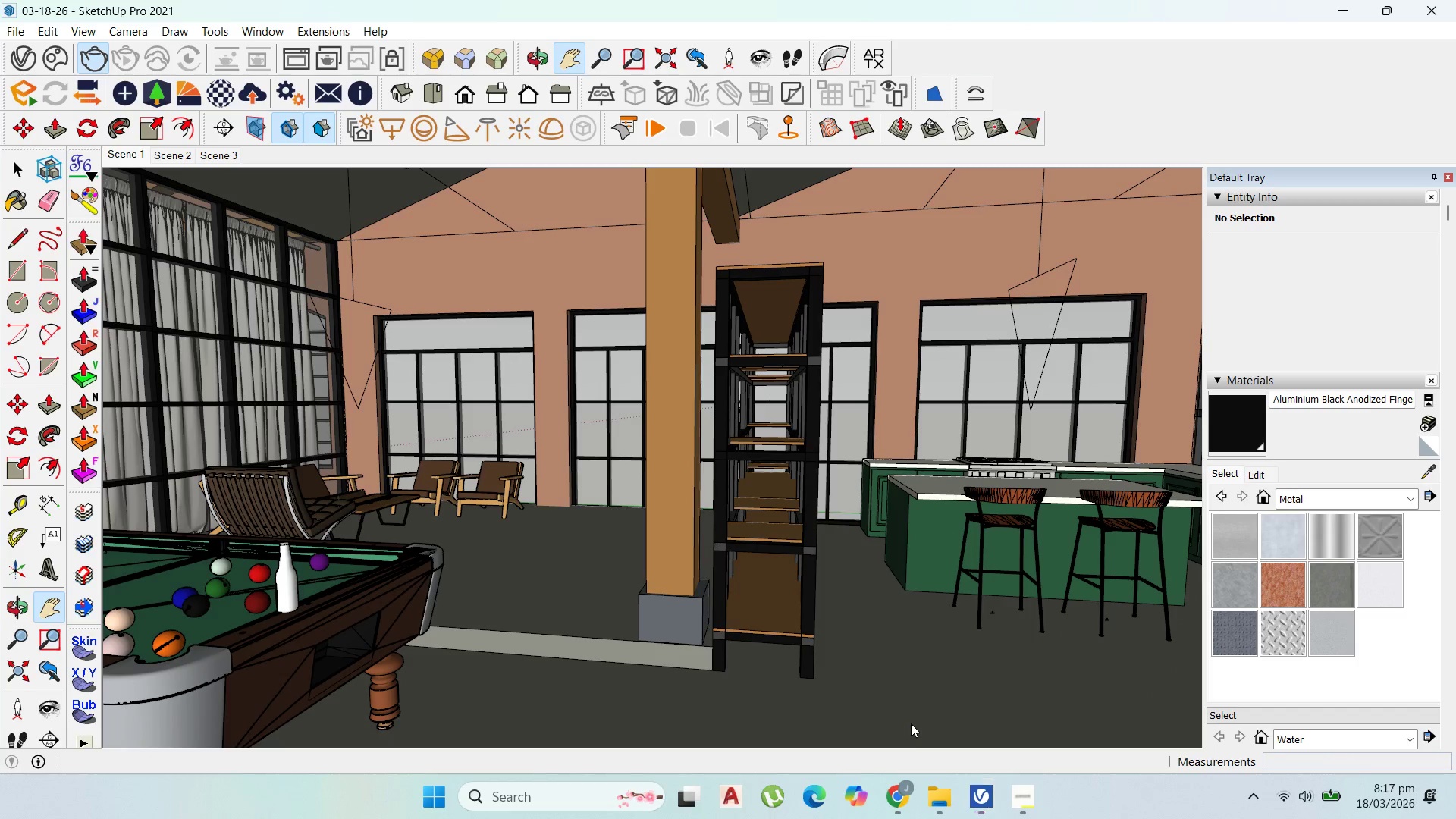 
left_click([956, 627])
 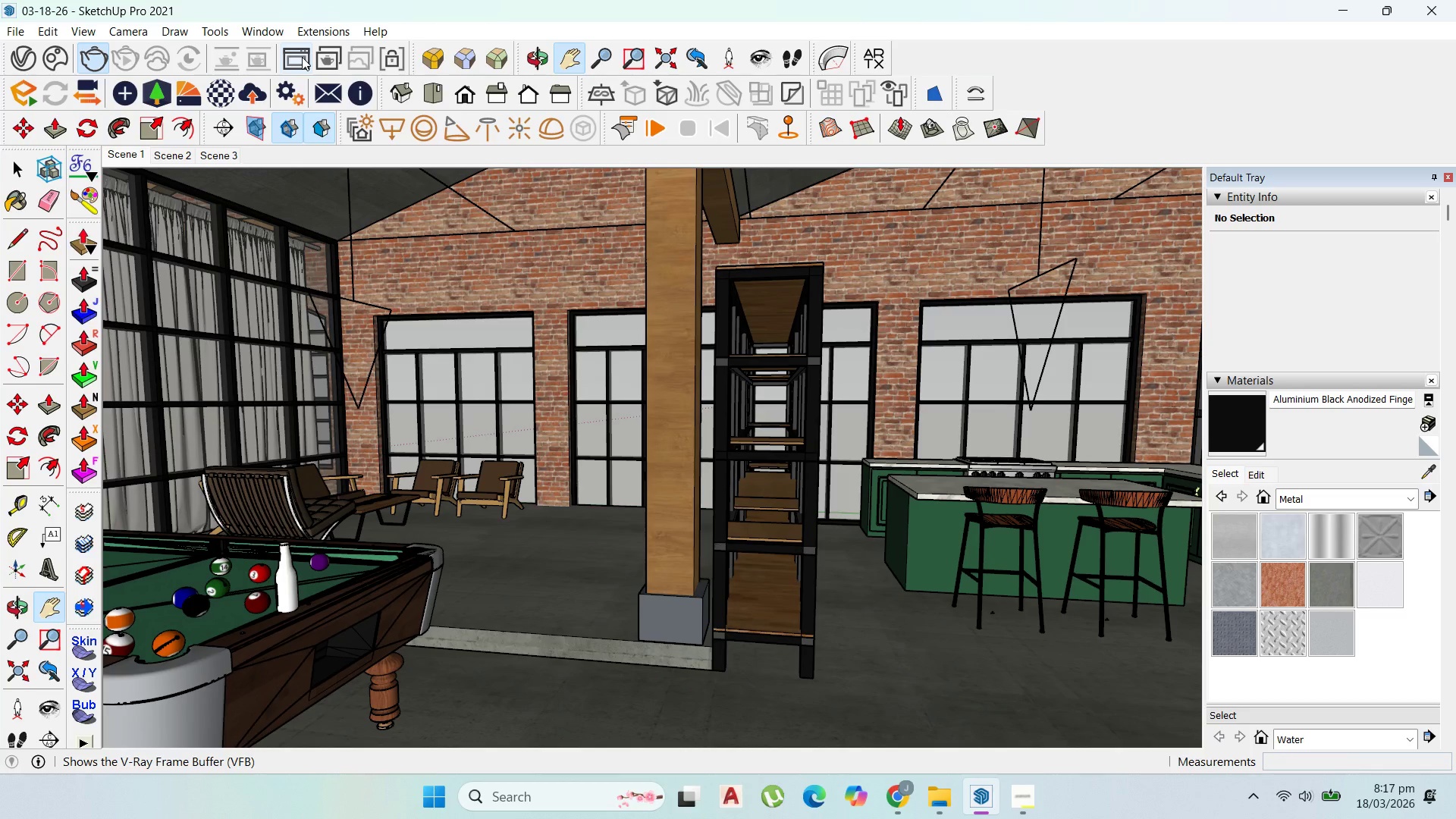 
left_click([302, 57])
 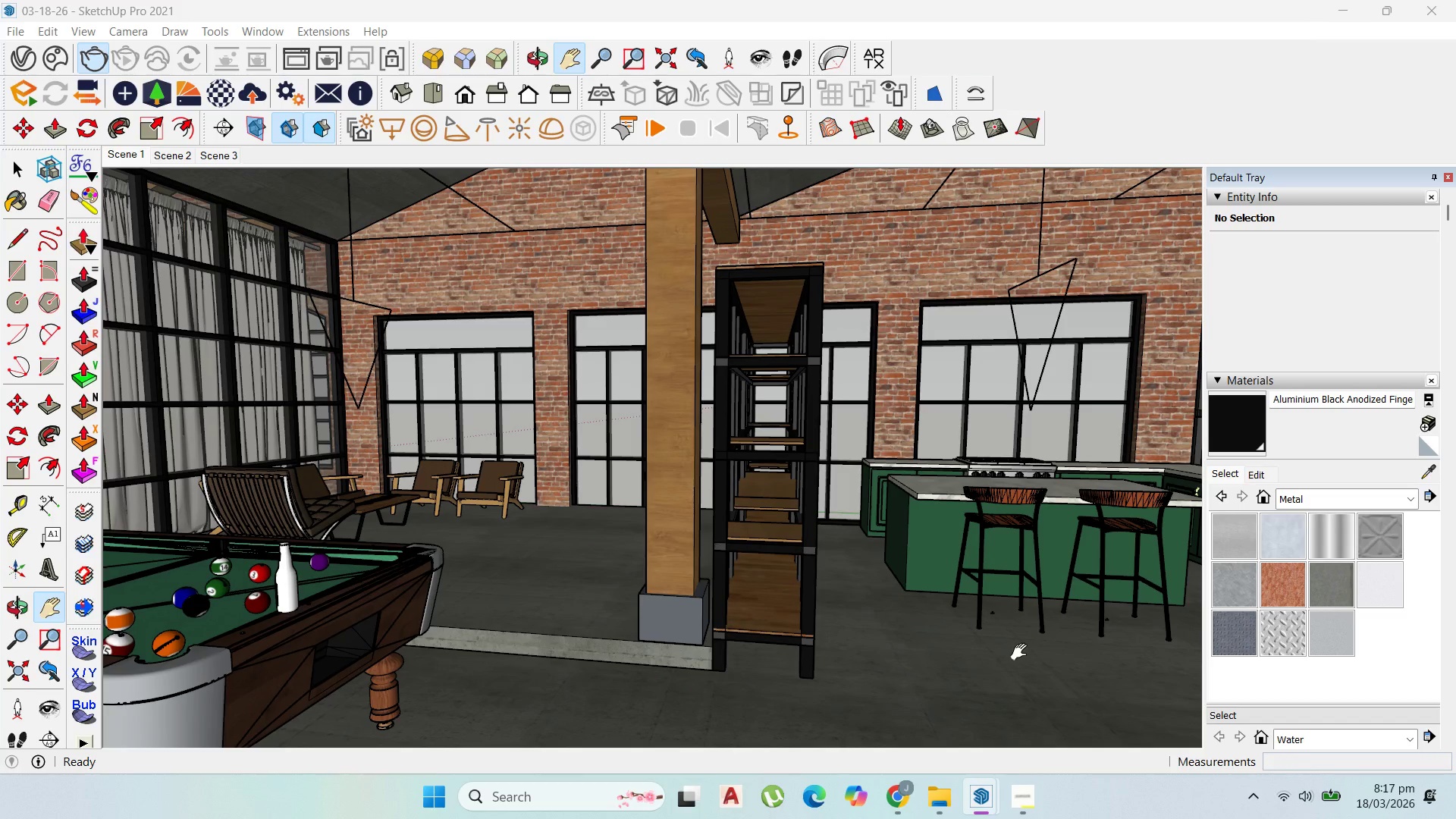 
wait(11.58)
 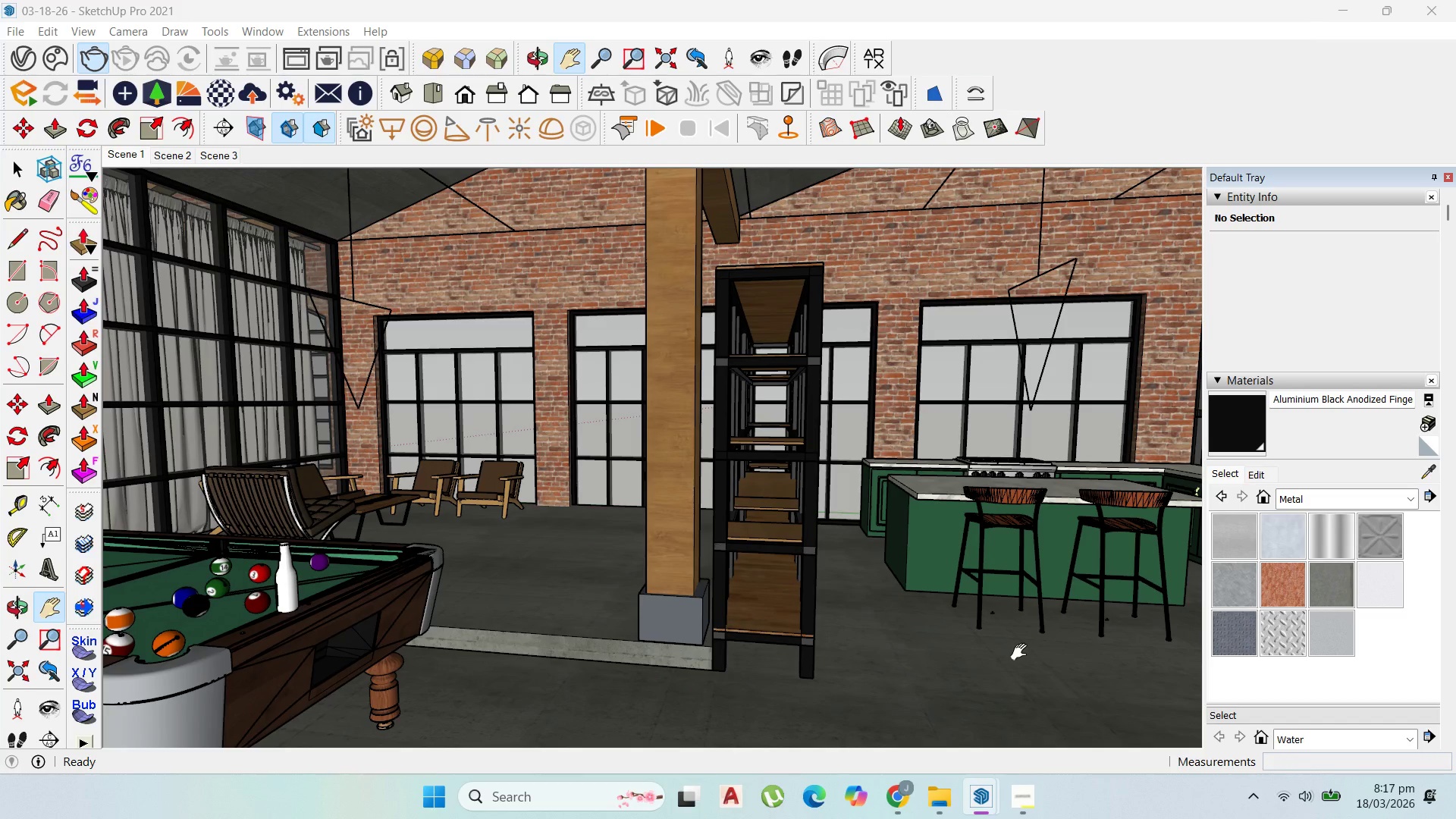 
scroll: coordinate [962, 589], scroll_direction: down, amount: 2.0
 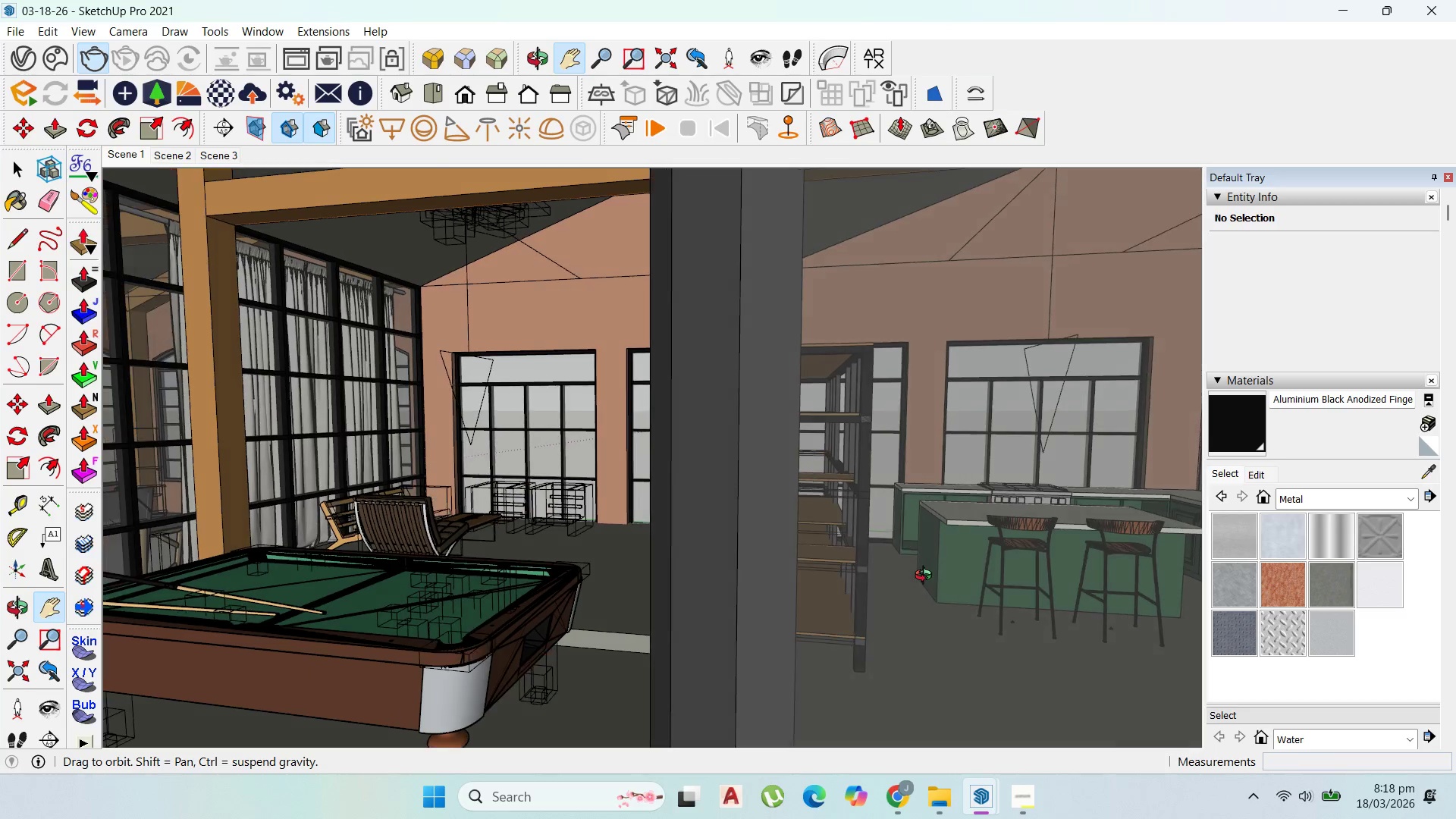 
scroll: coordinate [486, 482], scroll_direction: up, amount: 1.0
 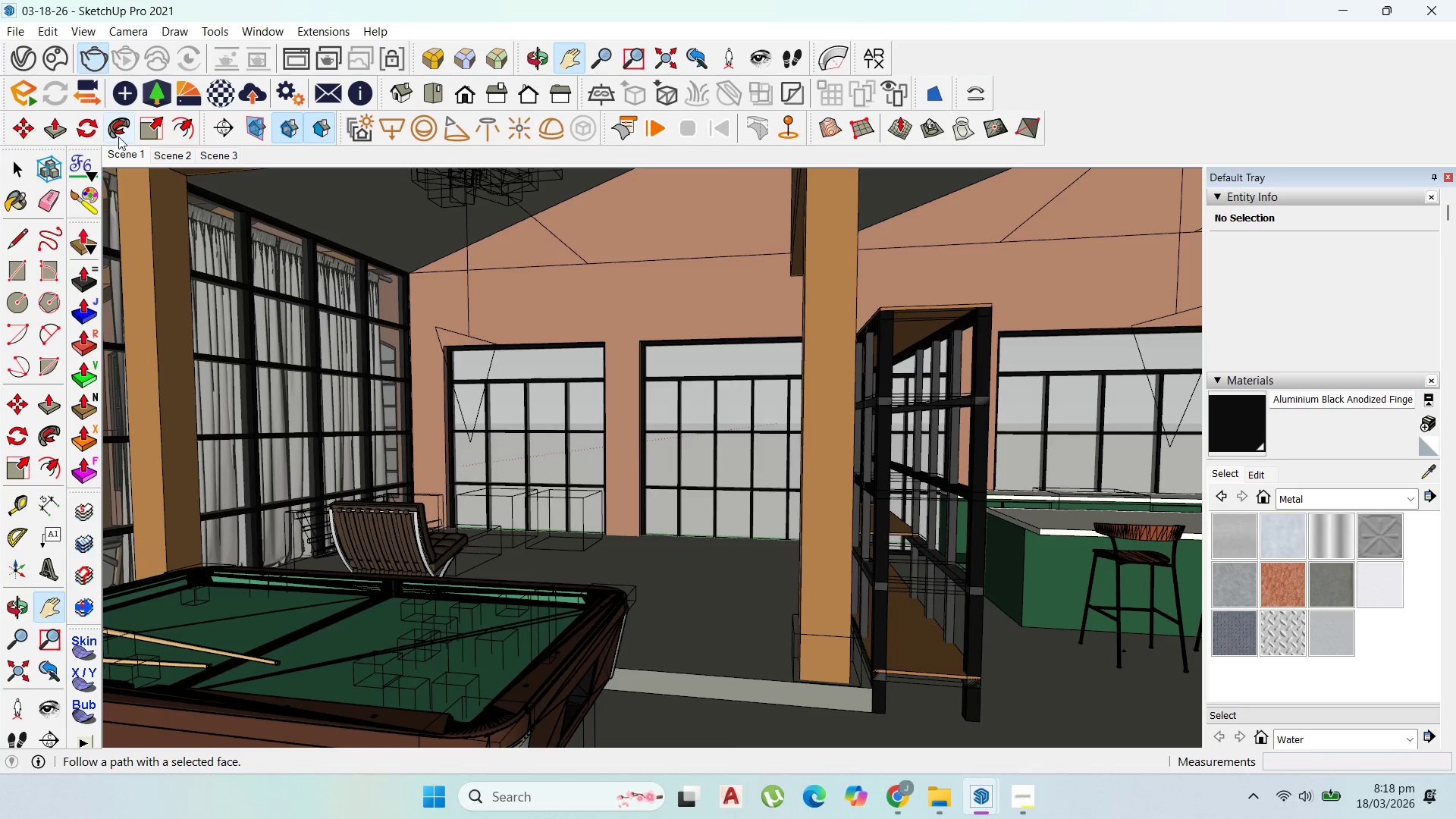 
left_click([117, 150])
 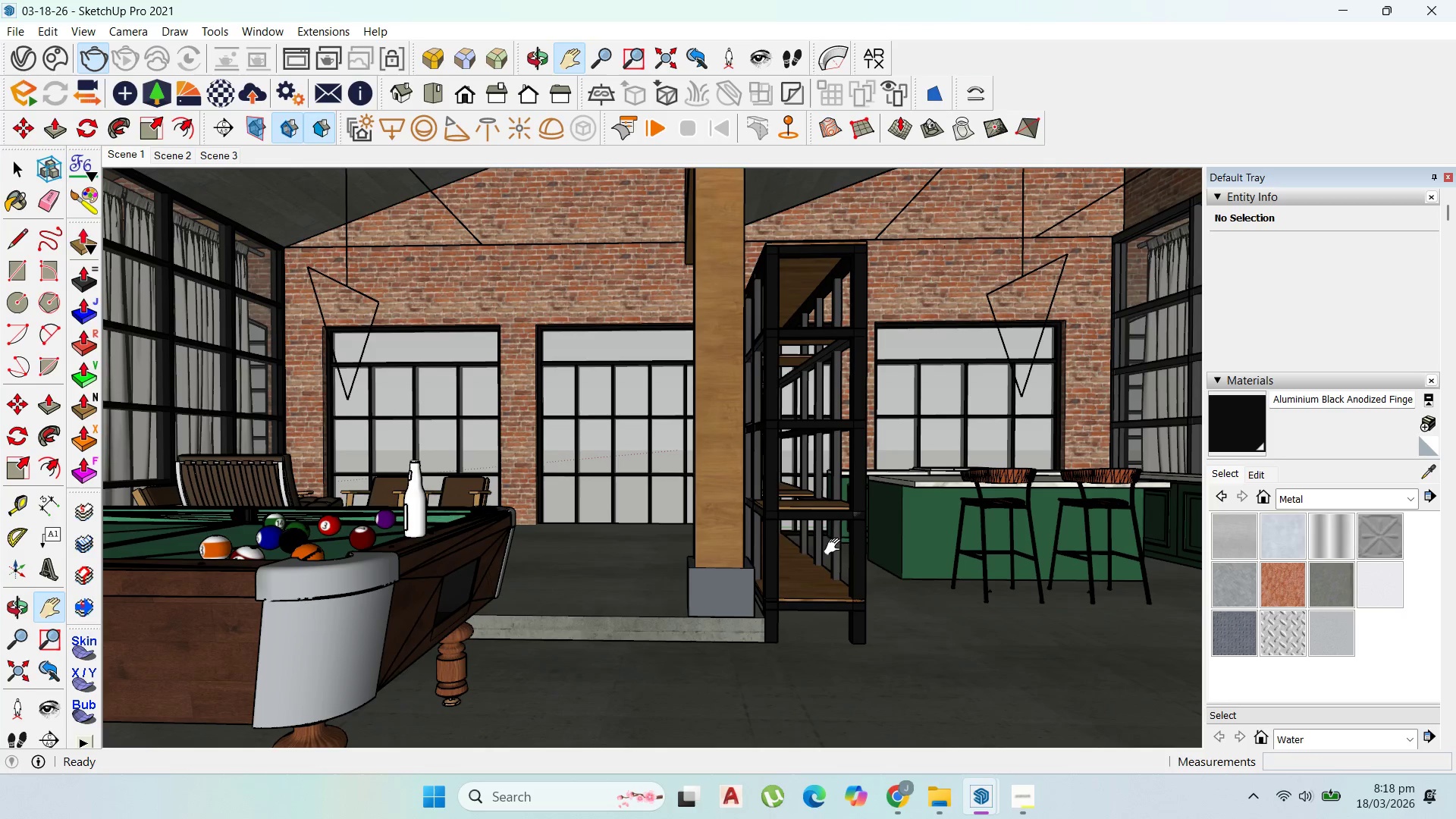 
wait(14.02)
 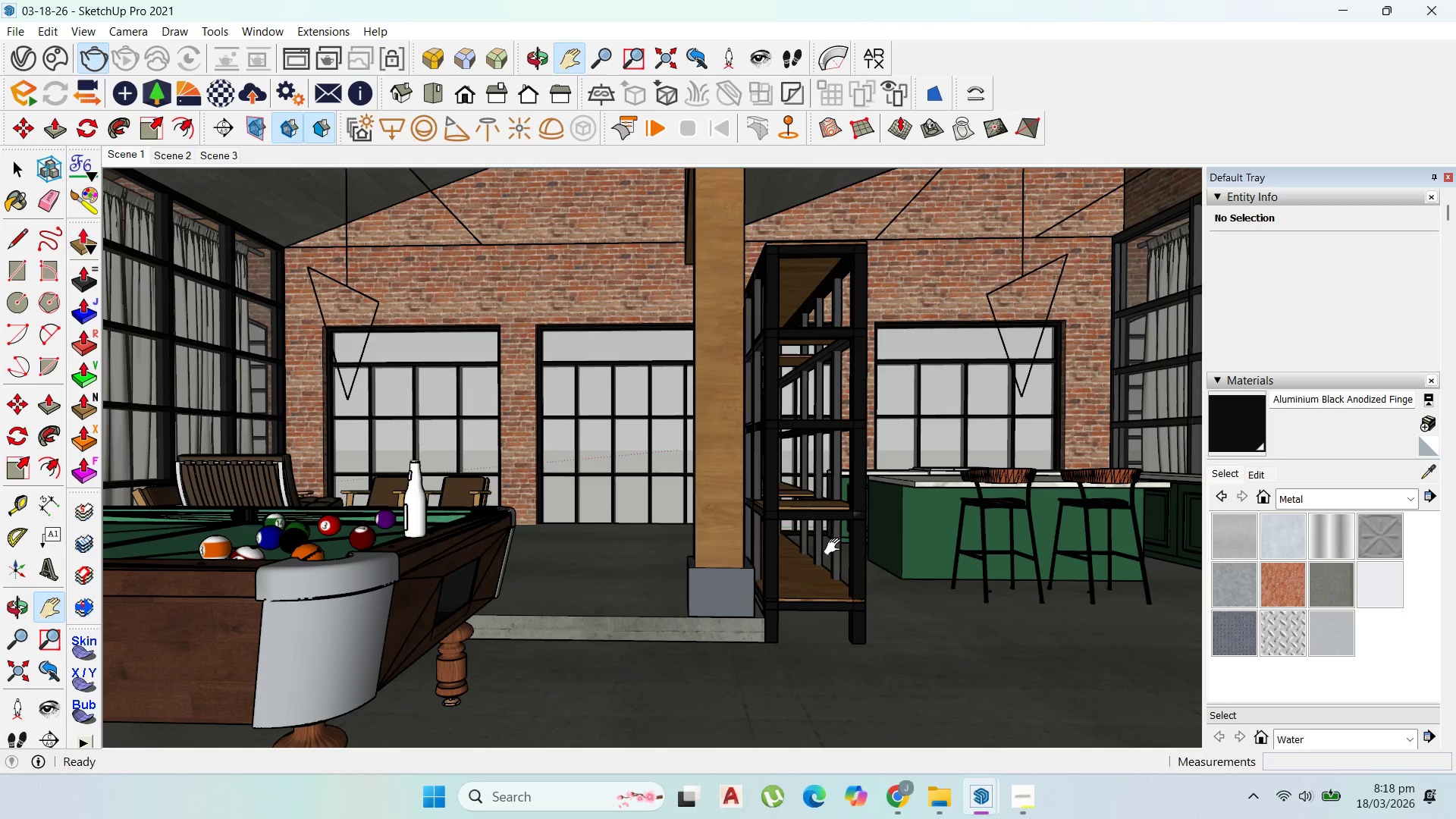 
left_click([1034, 727])
 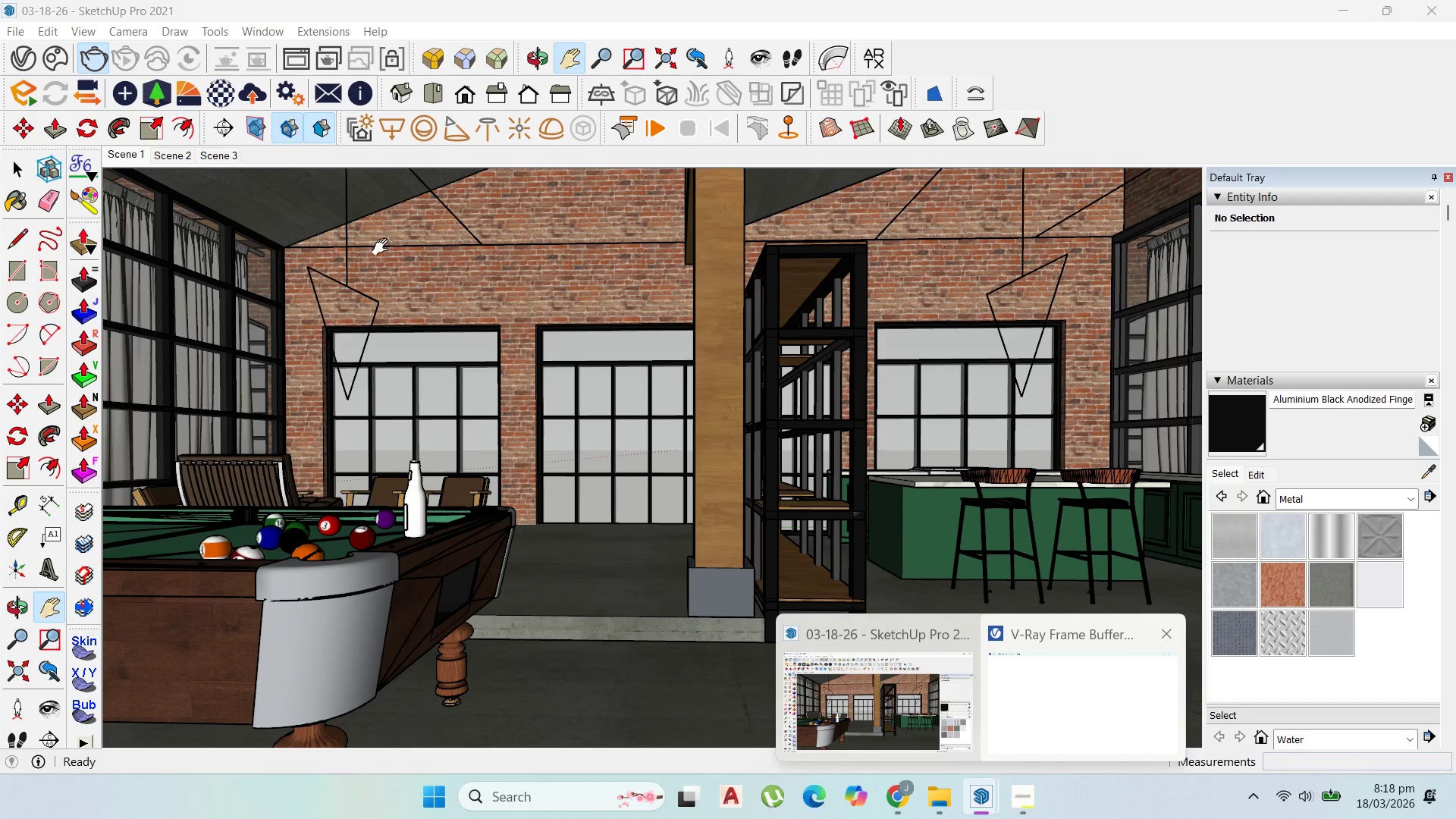 
left_click([15, 26])
 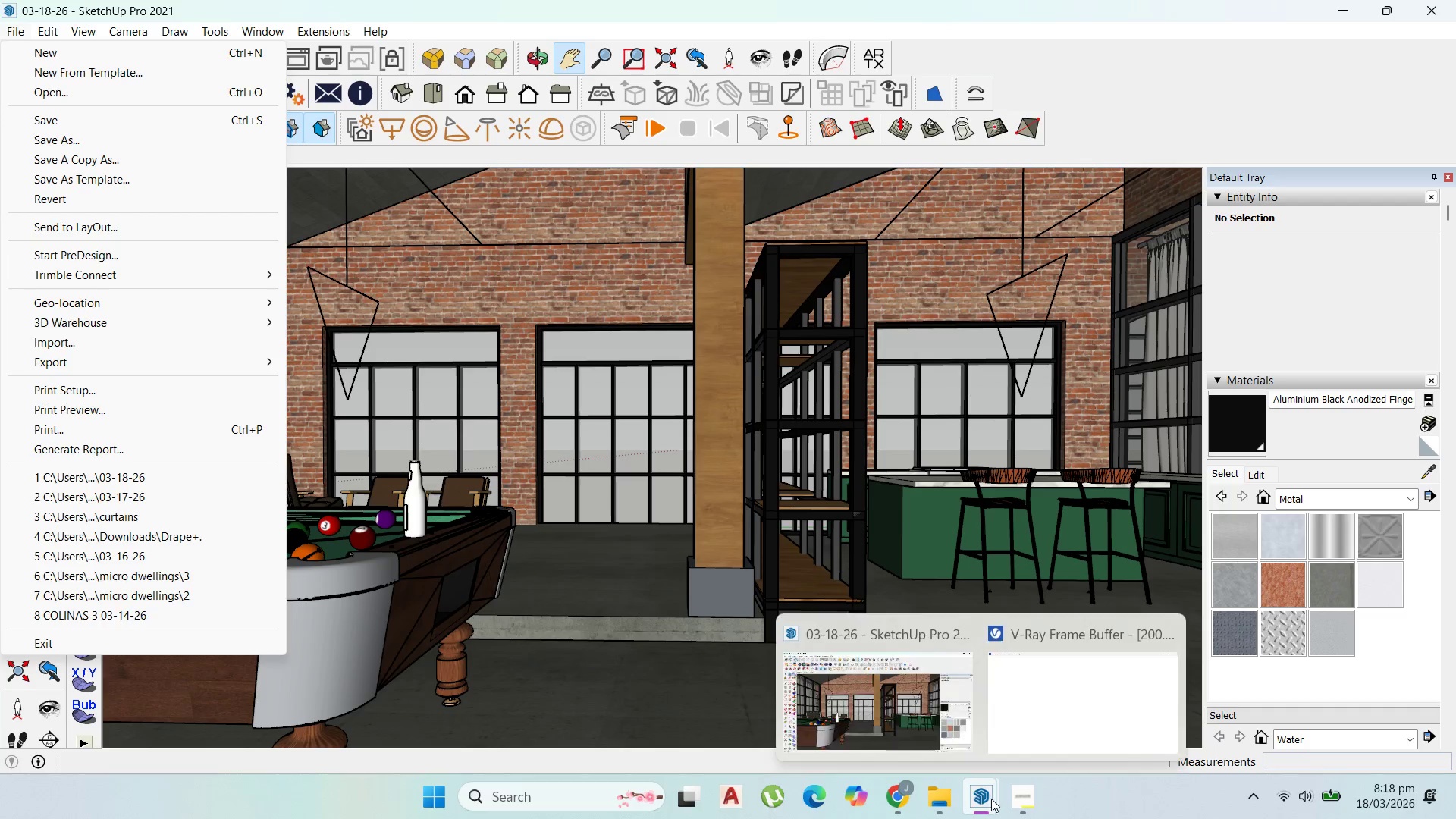 
left_click([1162, 634])
 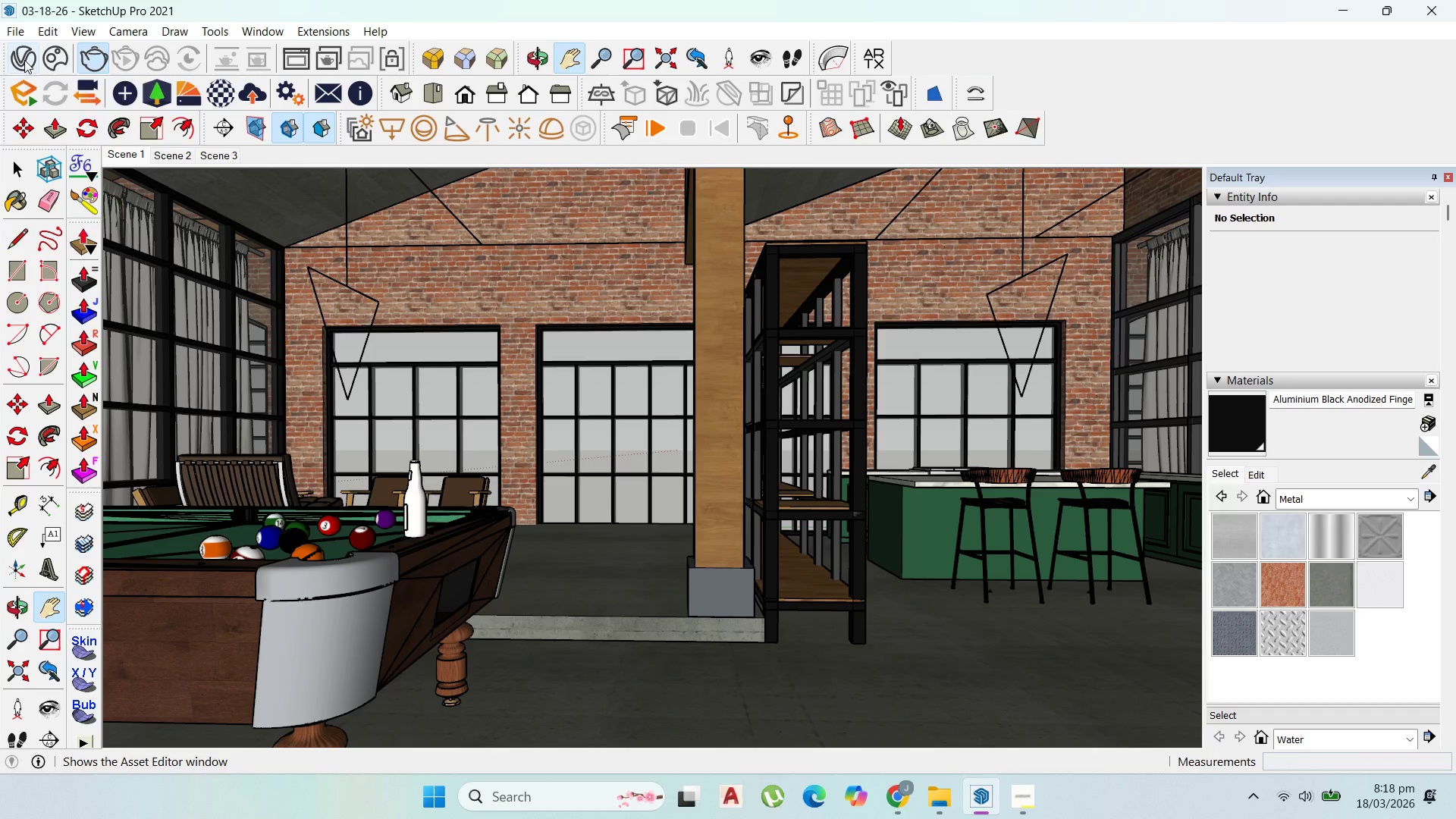 
left_click([24, 60])
 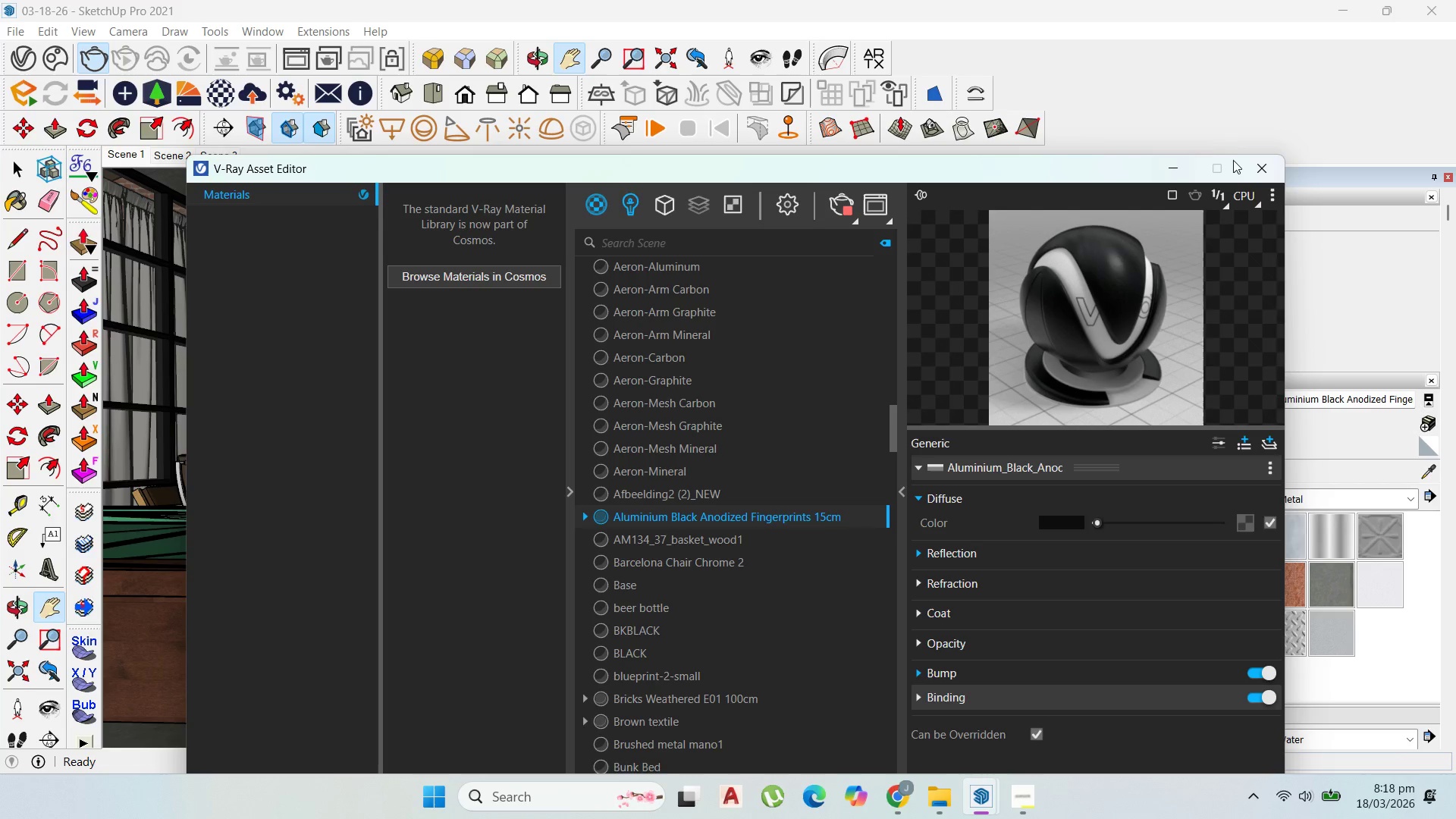 
wait(5.06)
 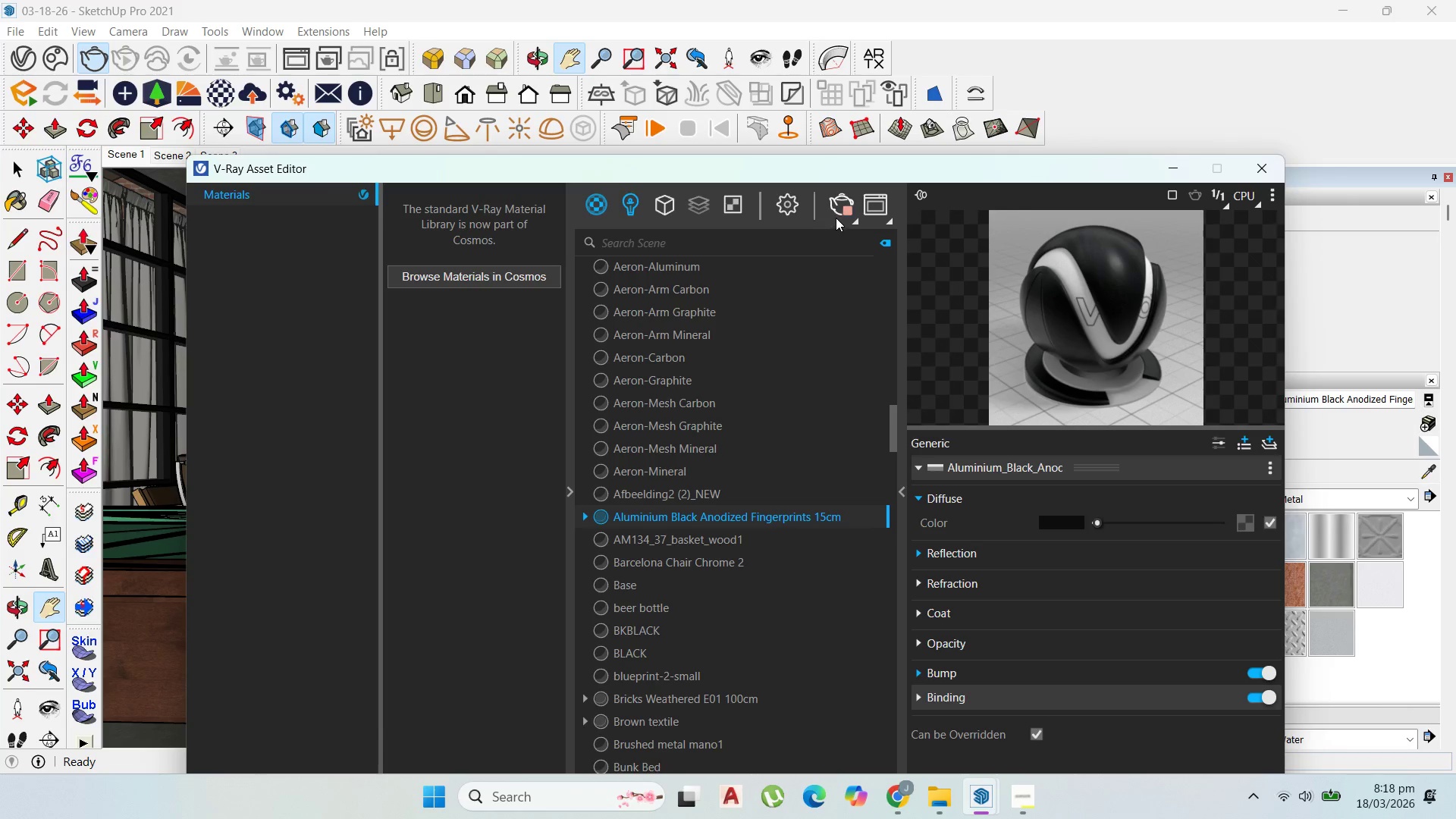 
left_click([1243, 165])
 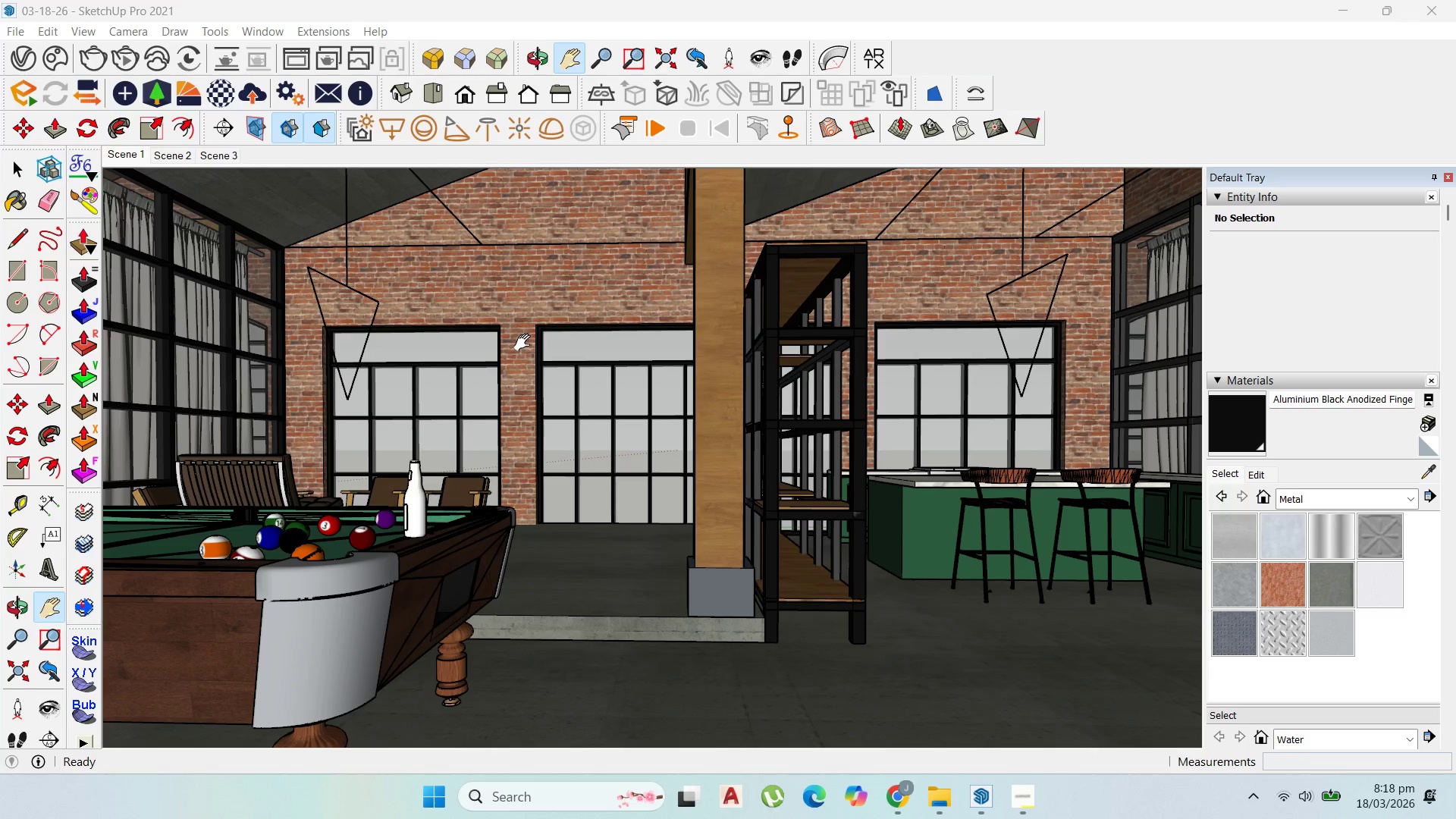 
left_click([294, 55])
 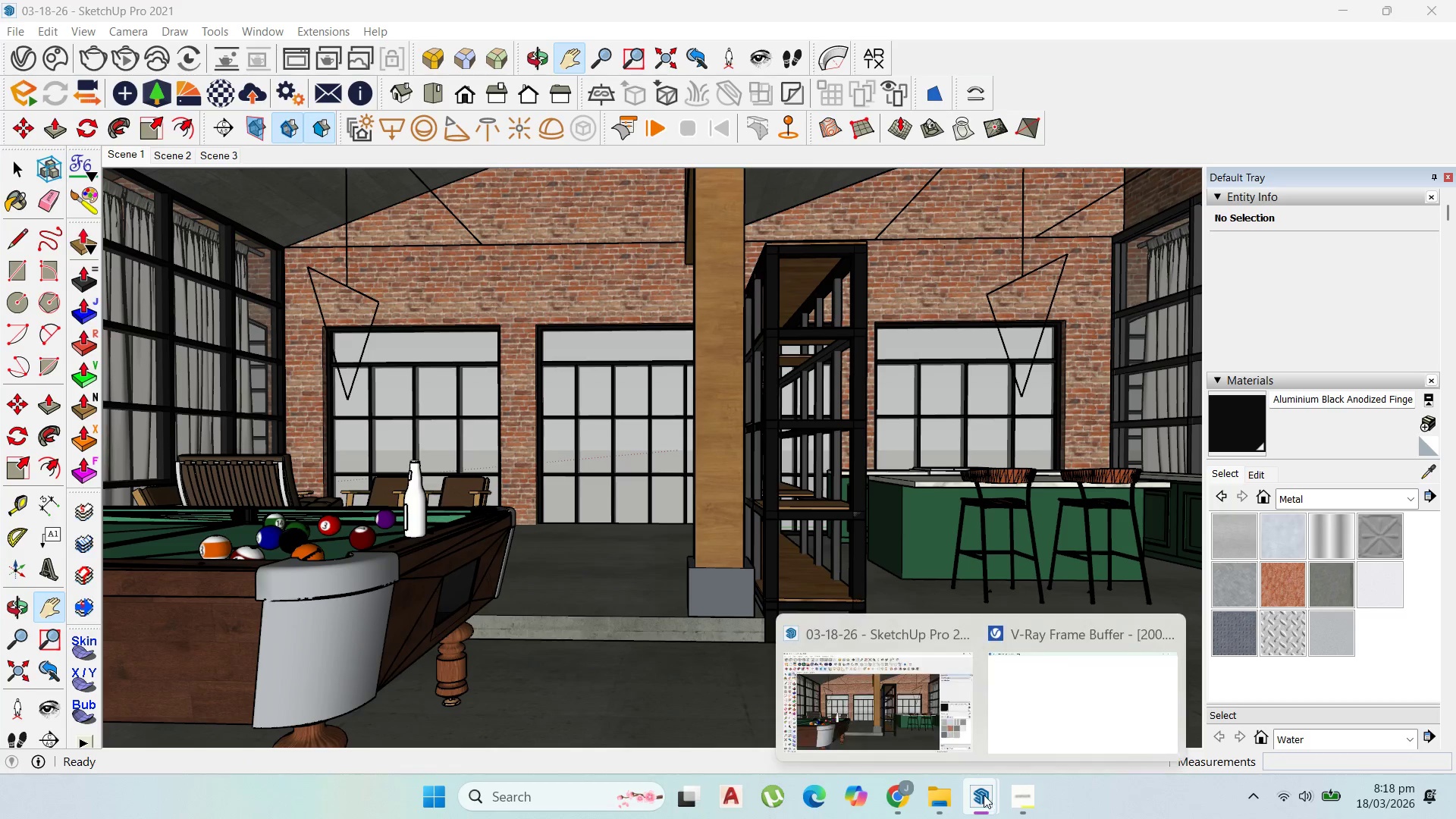 
left_click([1031, 720])
 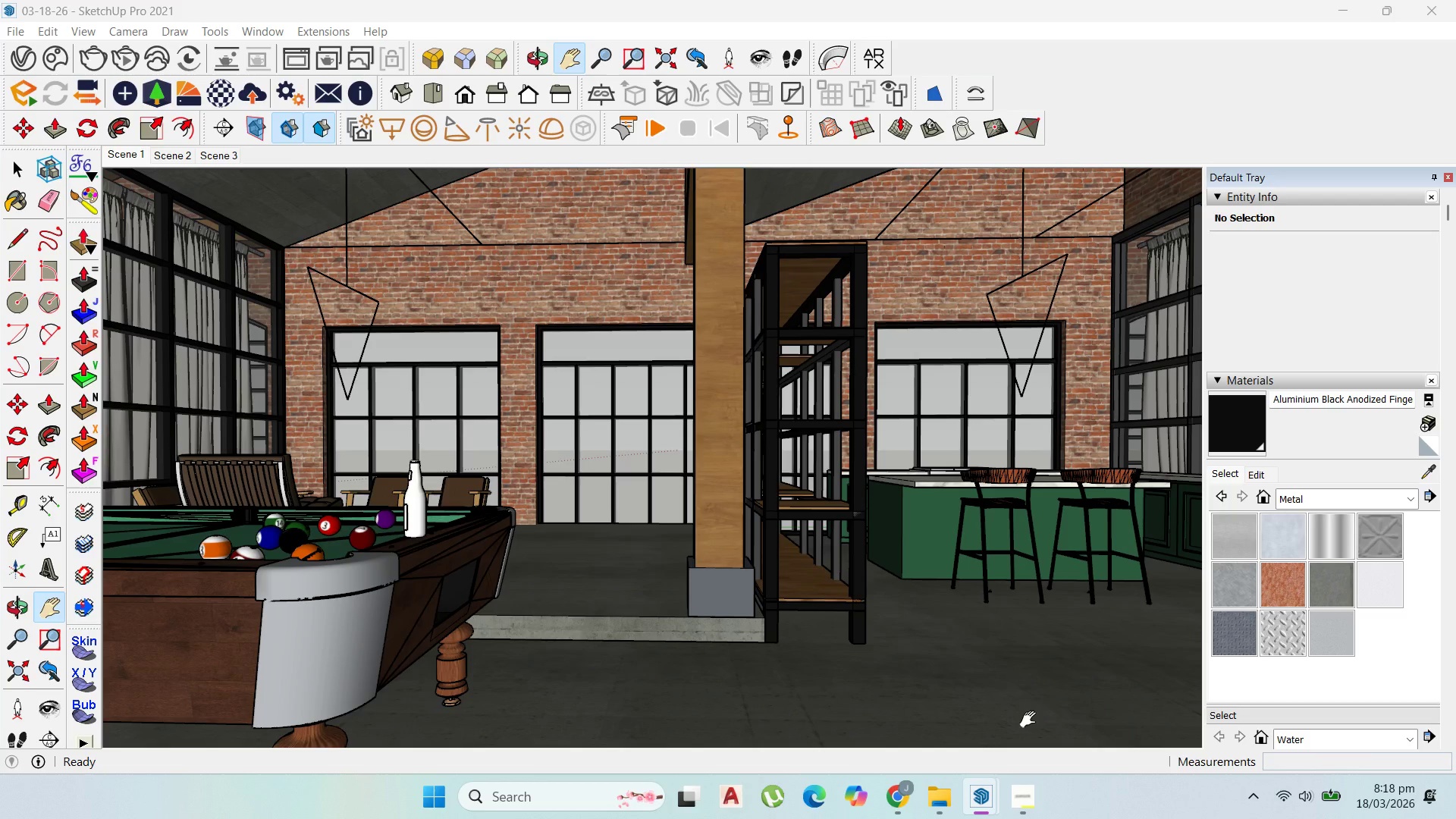 
wait(9.28)
 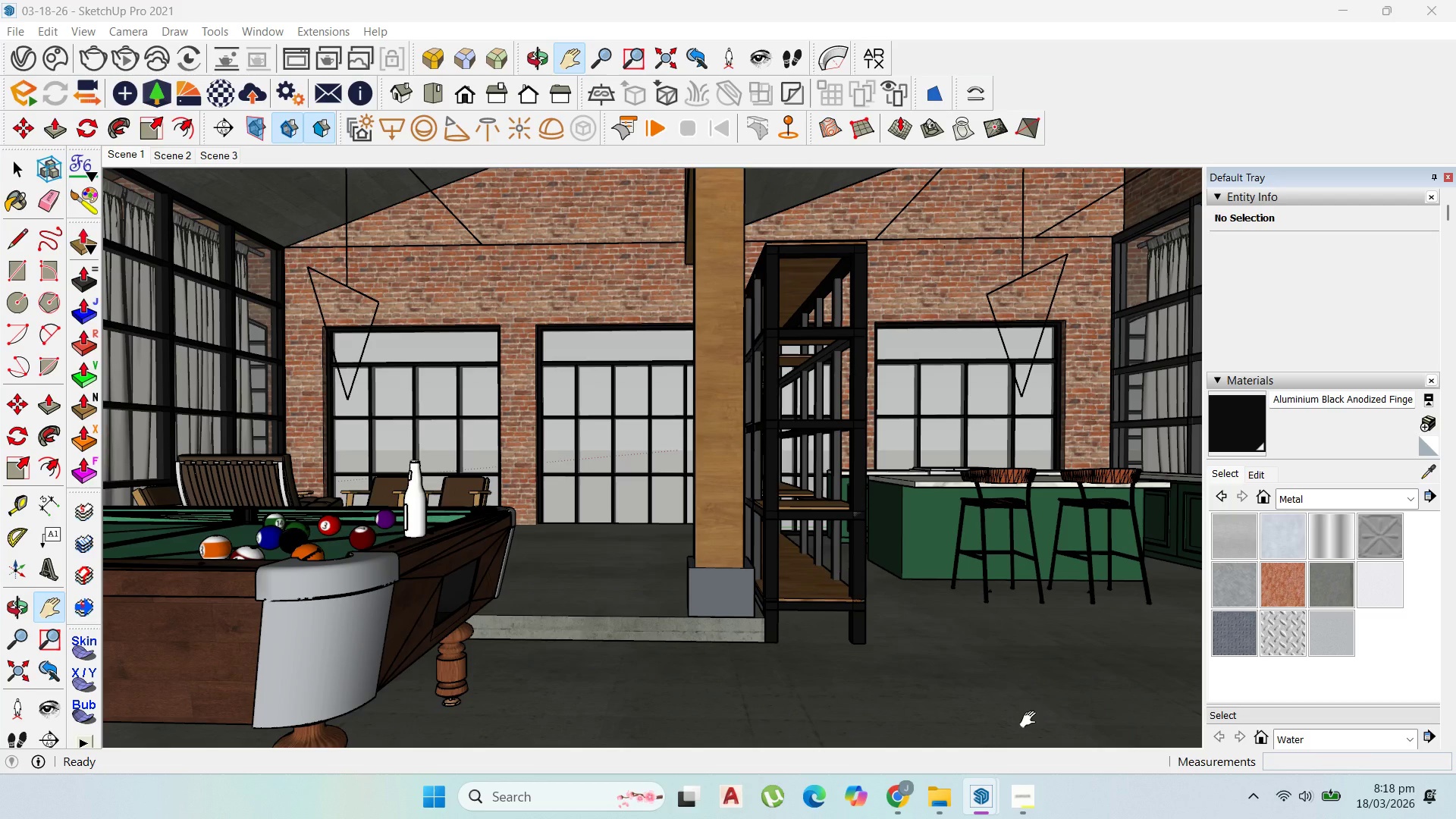 
left_click([1013, 805])